 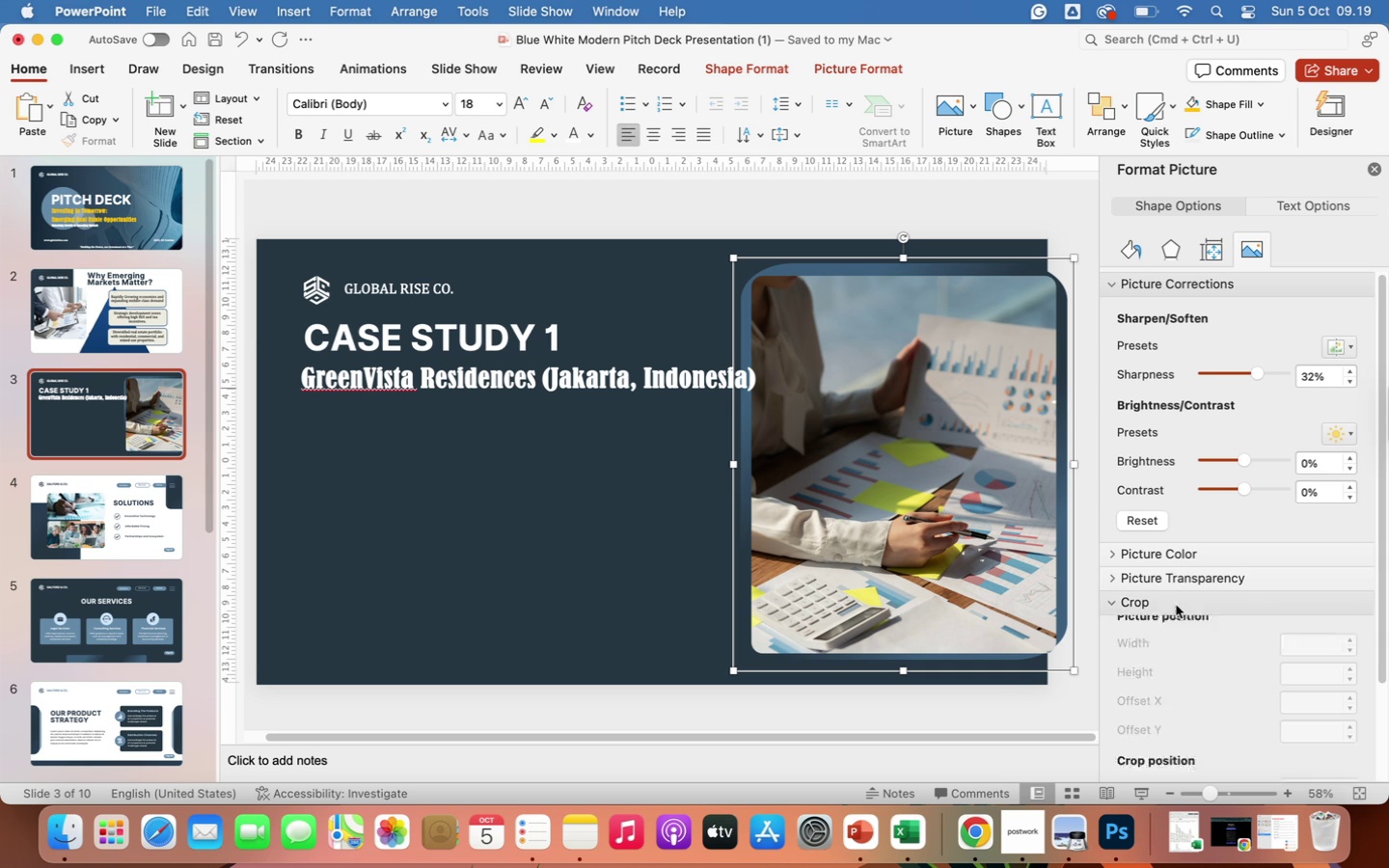 
scroll: coordinate [1207, 660], scroll_direction: down, amount: 52.0
 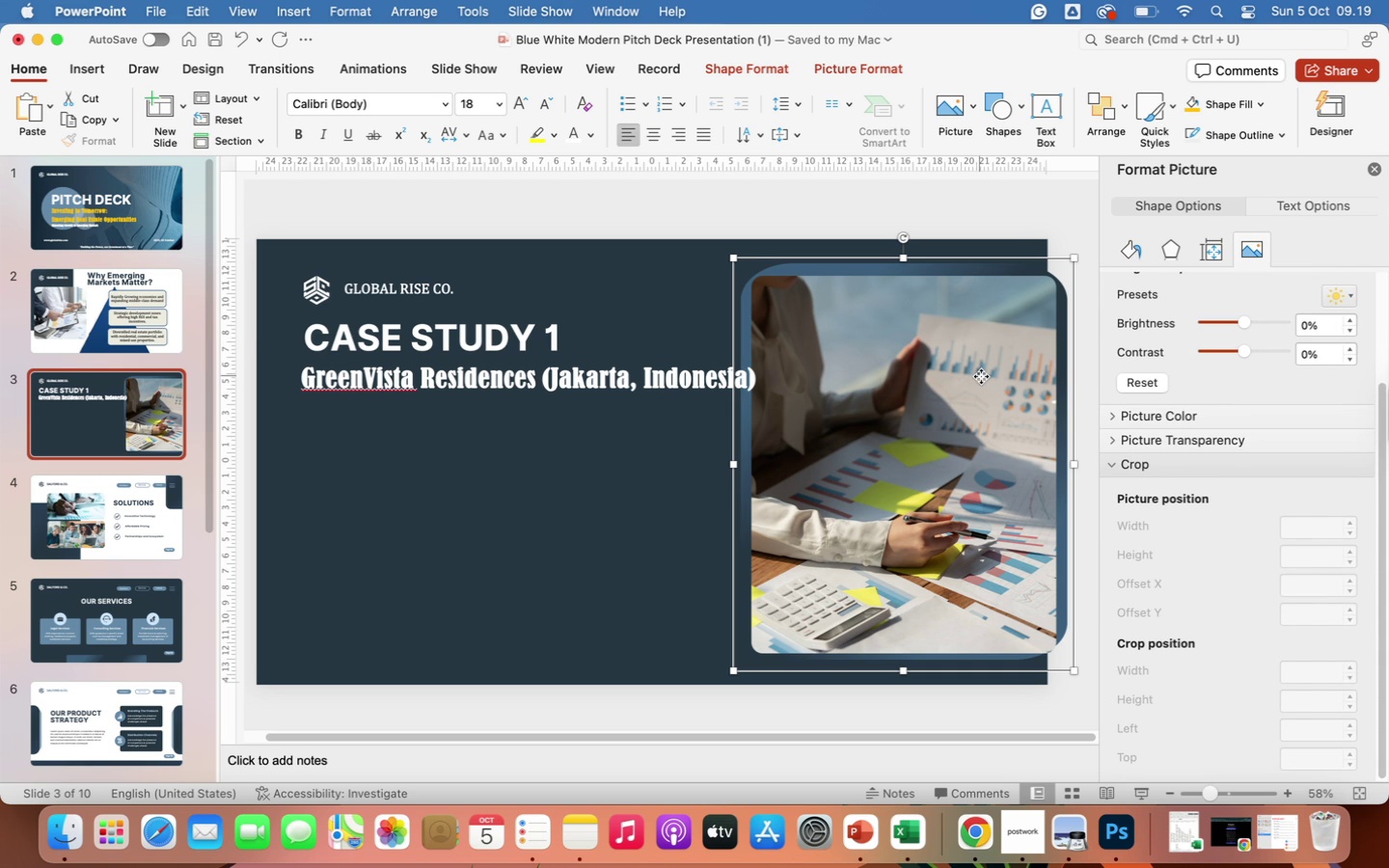 
left_click([980, 376])
 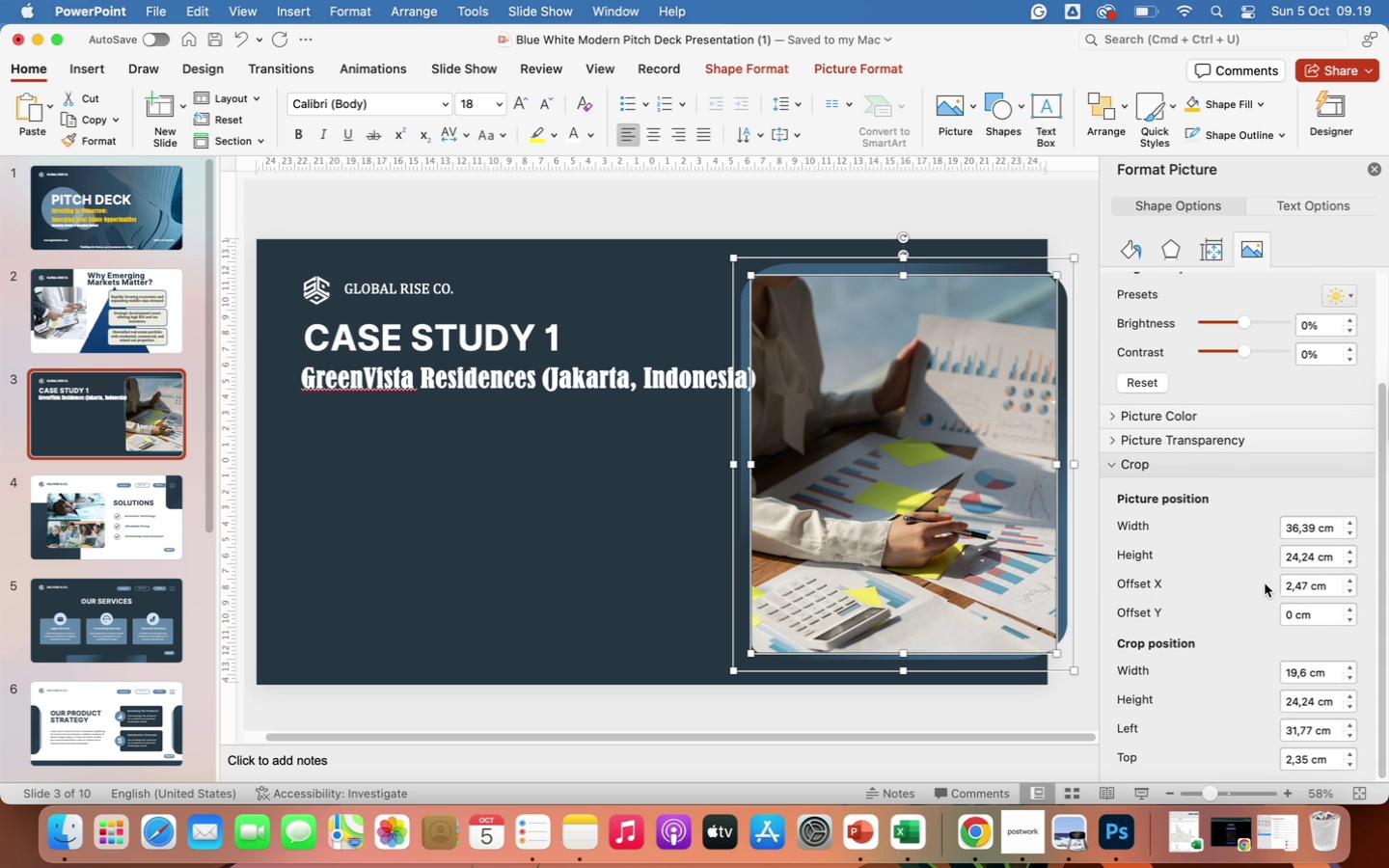 
scroll: coordinate [1266, 582], scroll_direction: down, amount: 9.0
 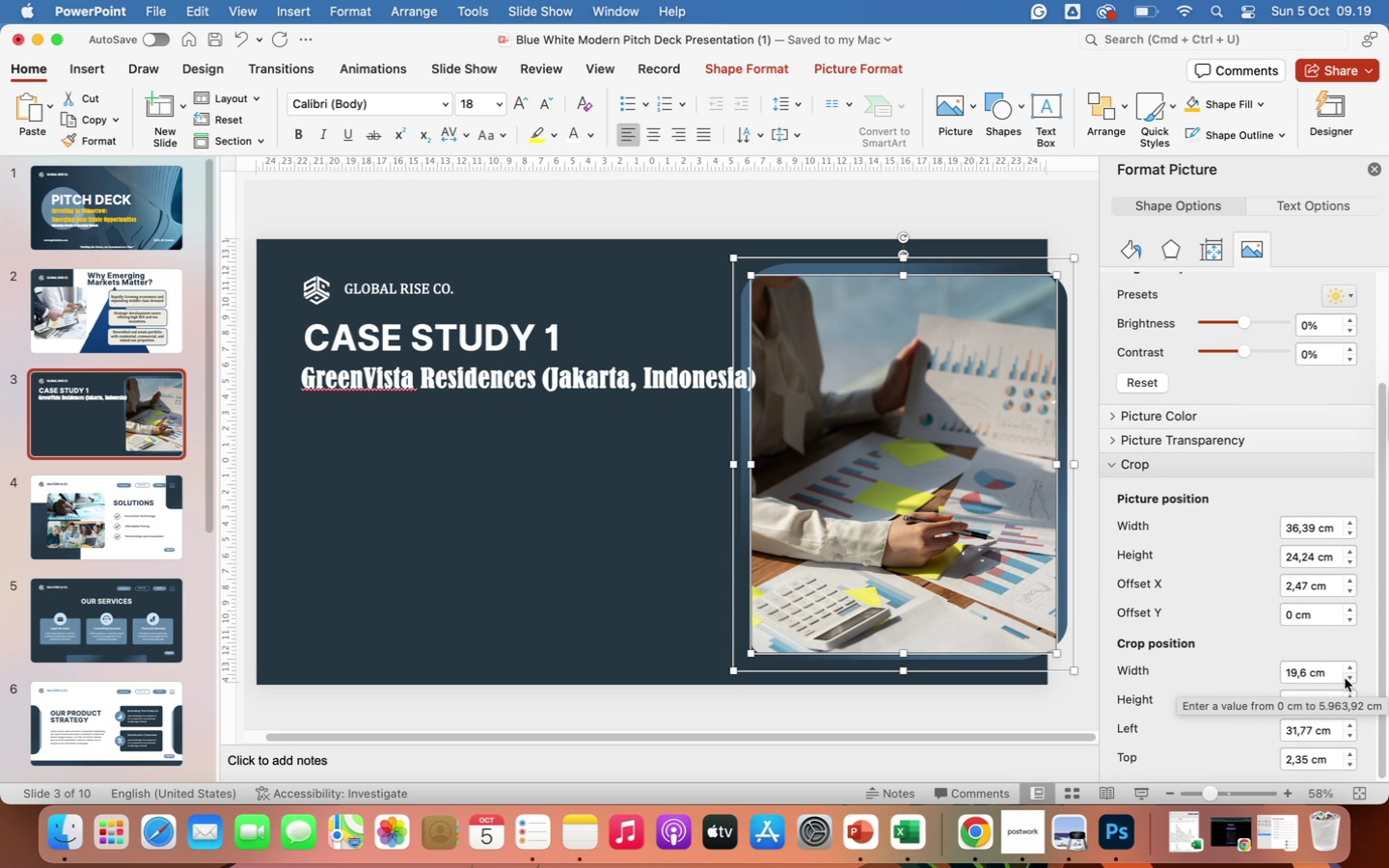 
left_click([1349, 666])
 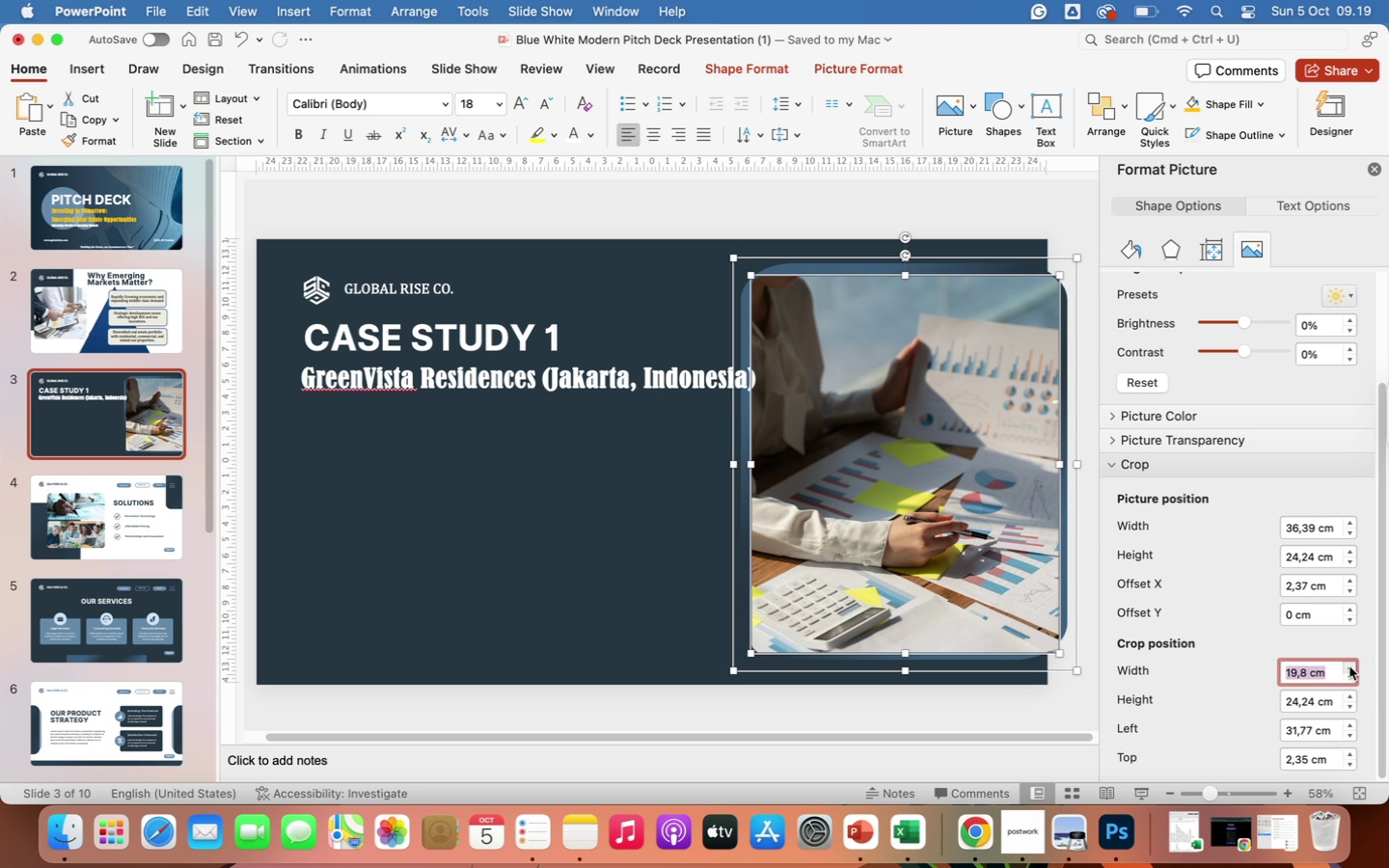 
left_click([1349, 666])
 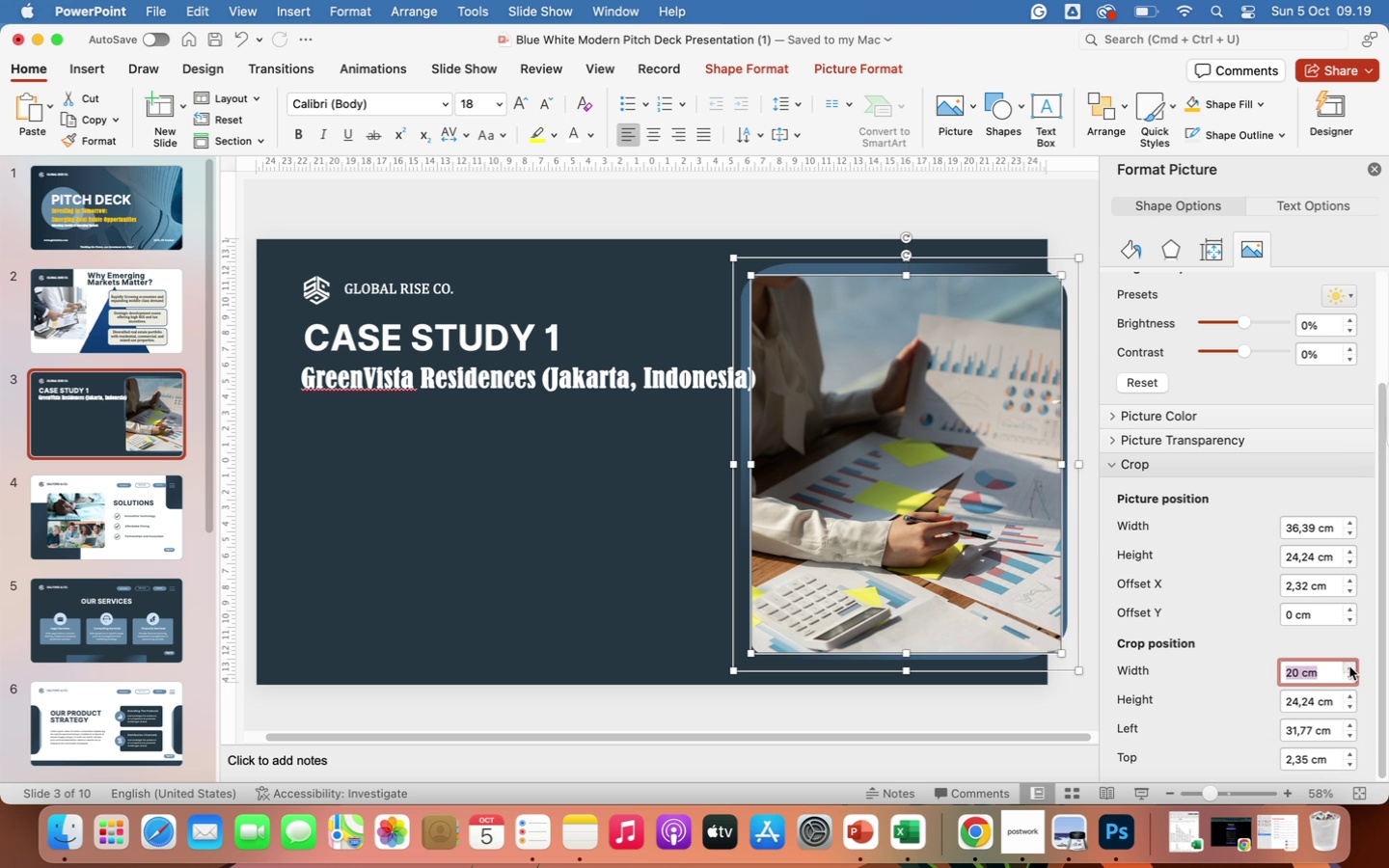 
double_click([1349, 666])
 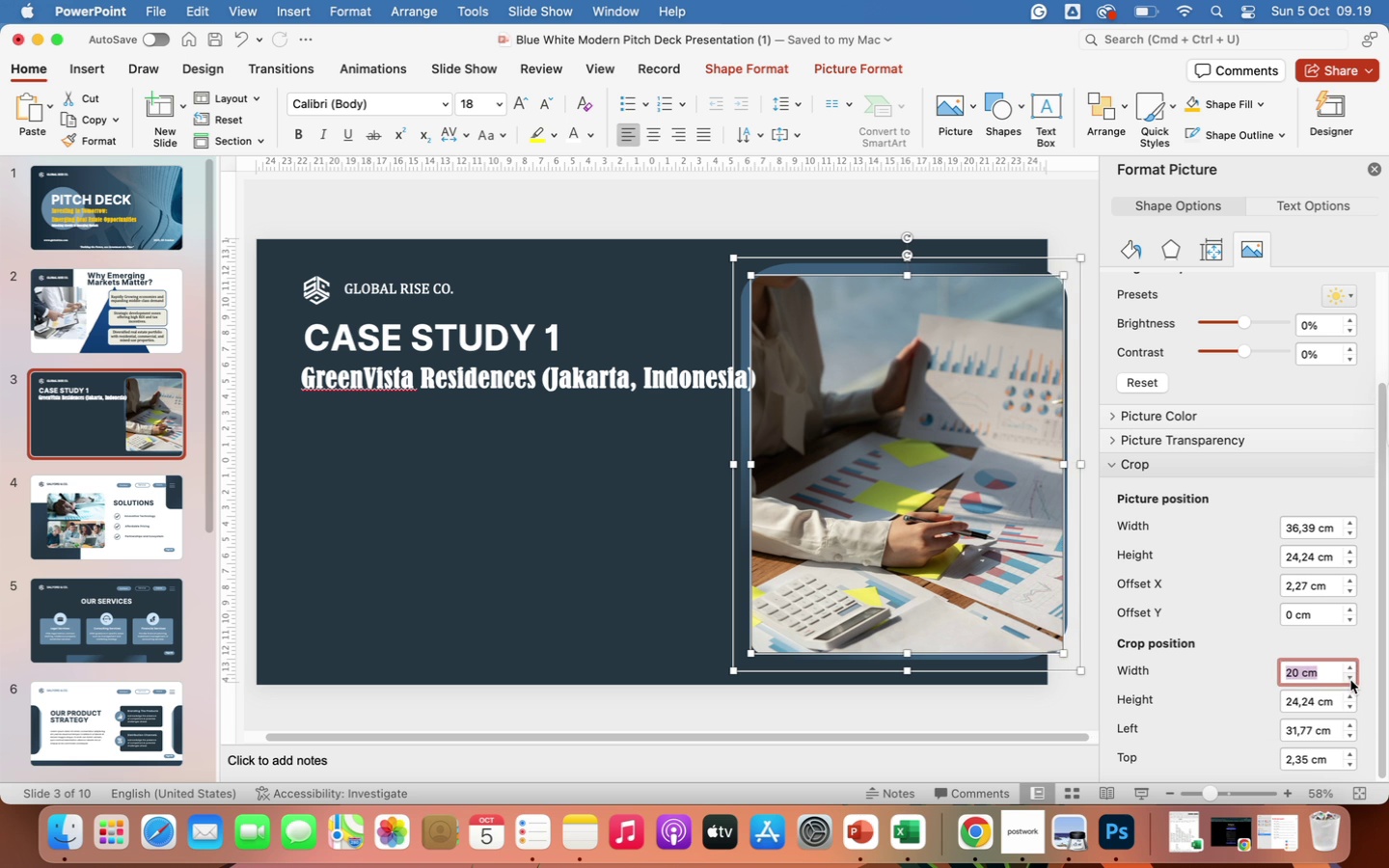 
double_click([1349, 679])
 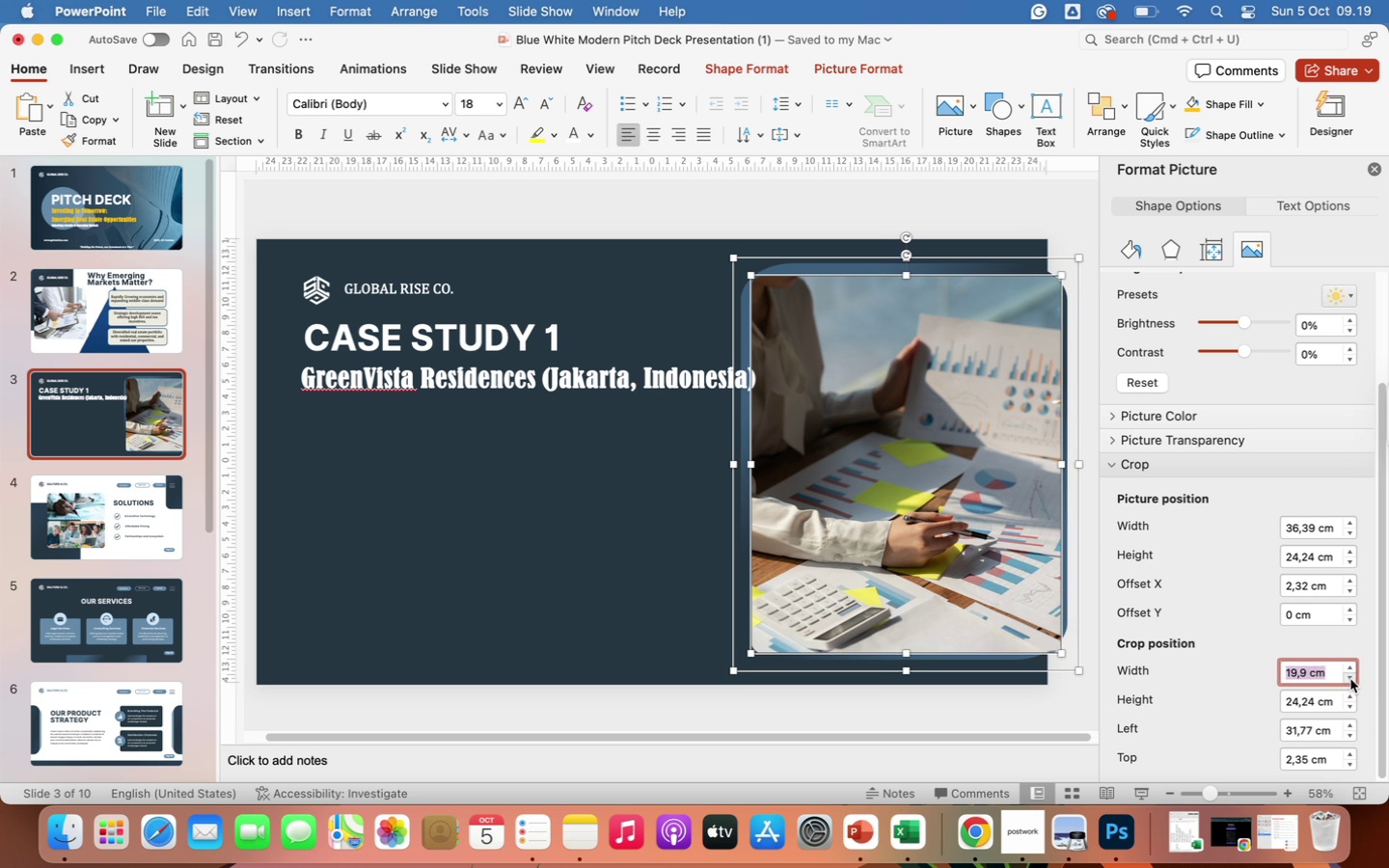 
triple_click([1349, 679])
 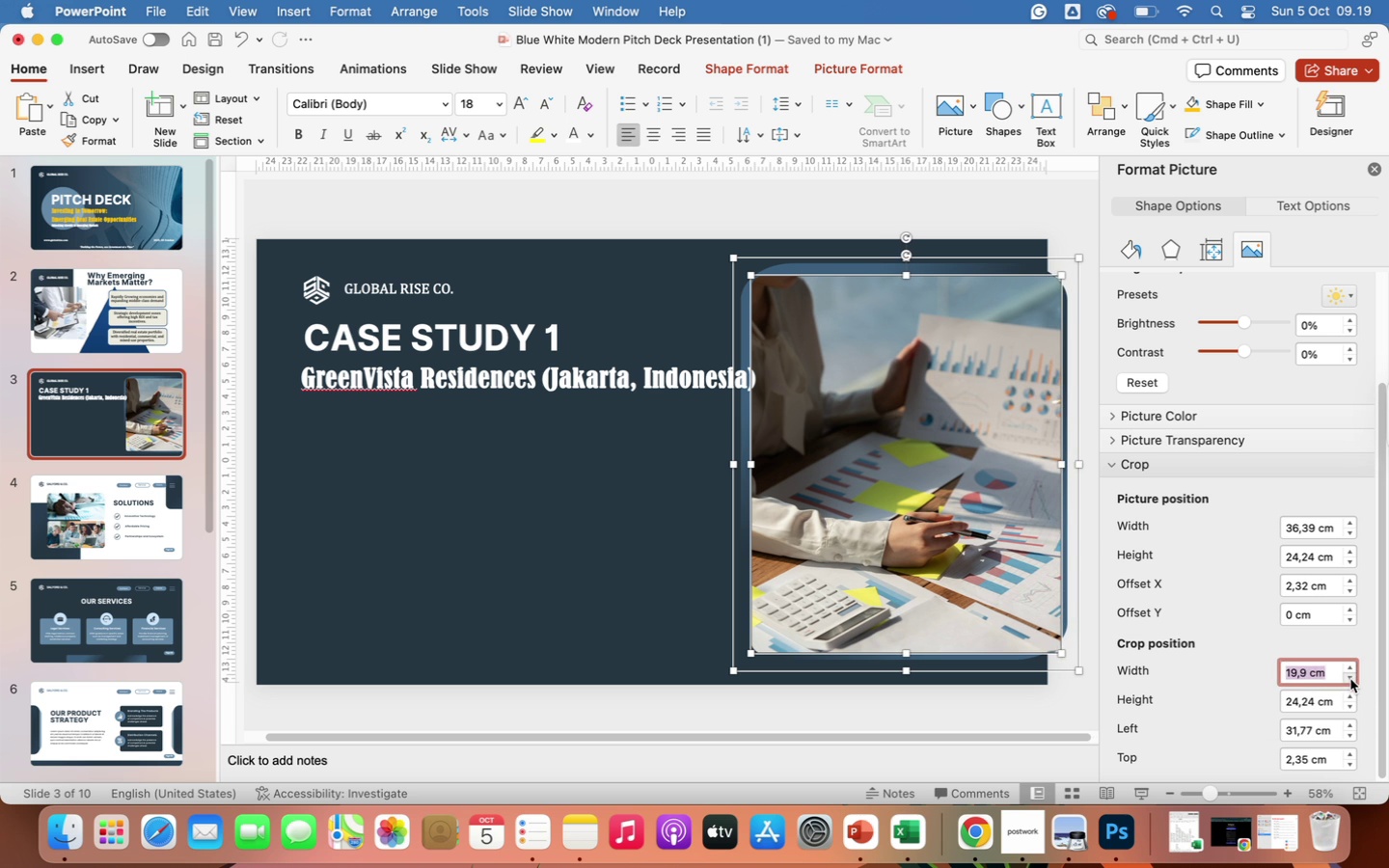 
triple_click([1349, 679])
 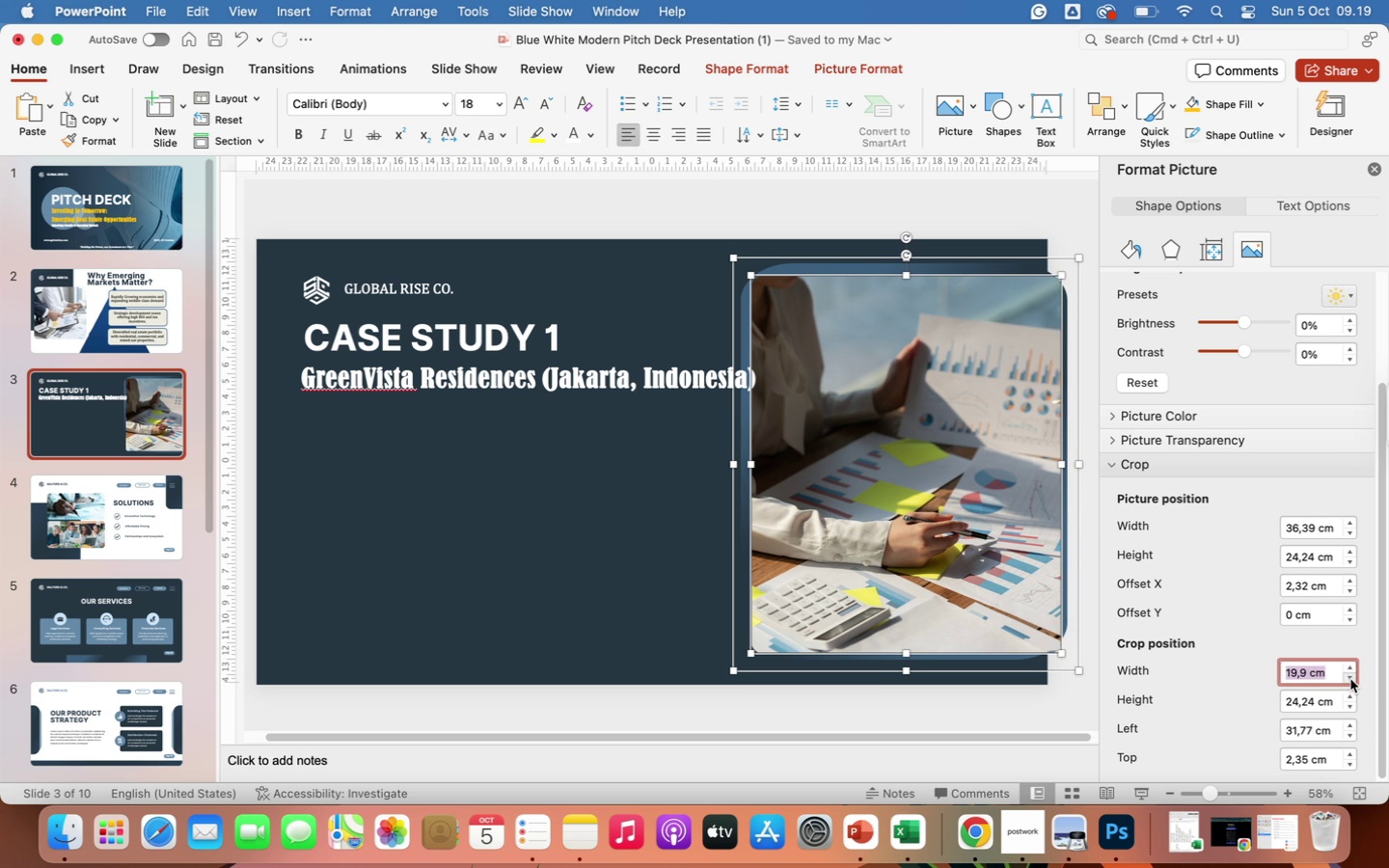 
triple_click([1349, 679])
 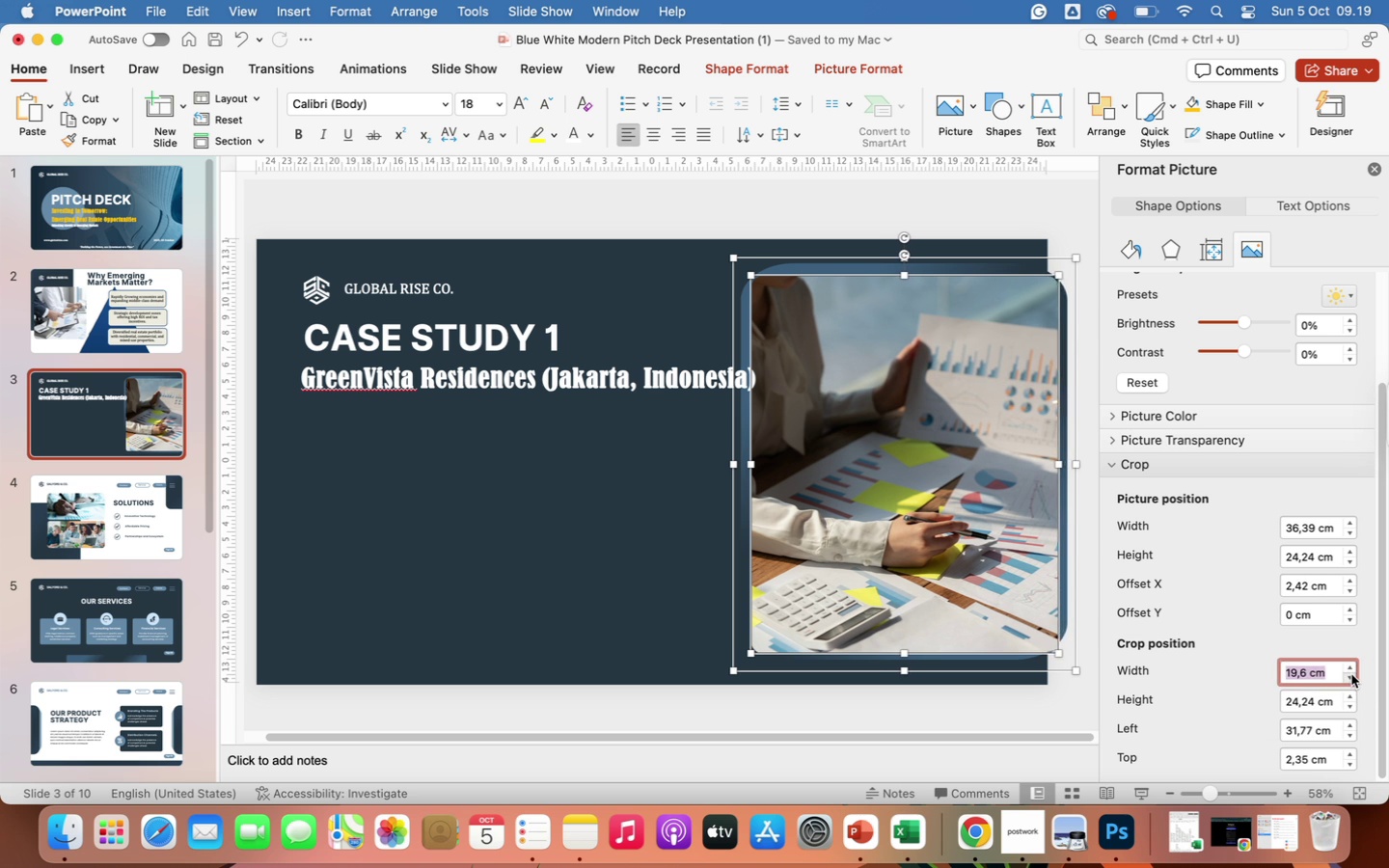 
left_click([1351, 674])
 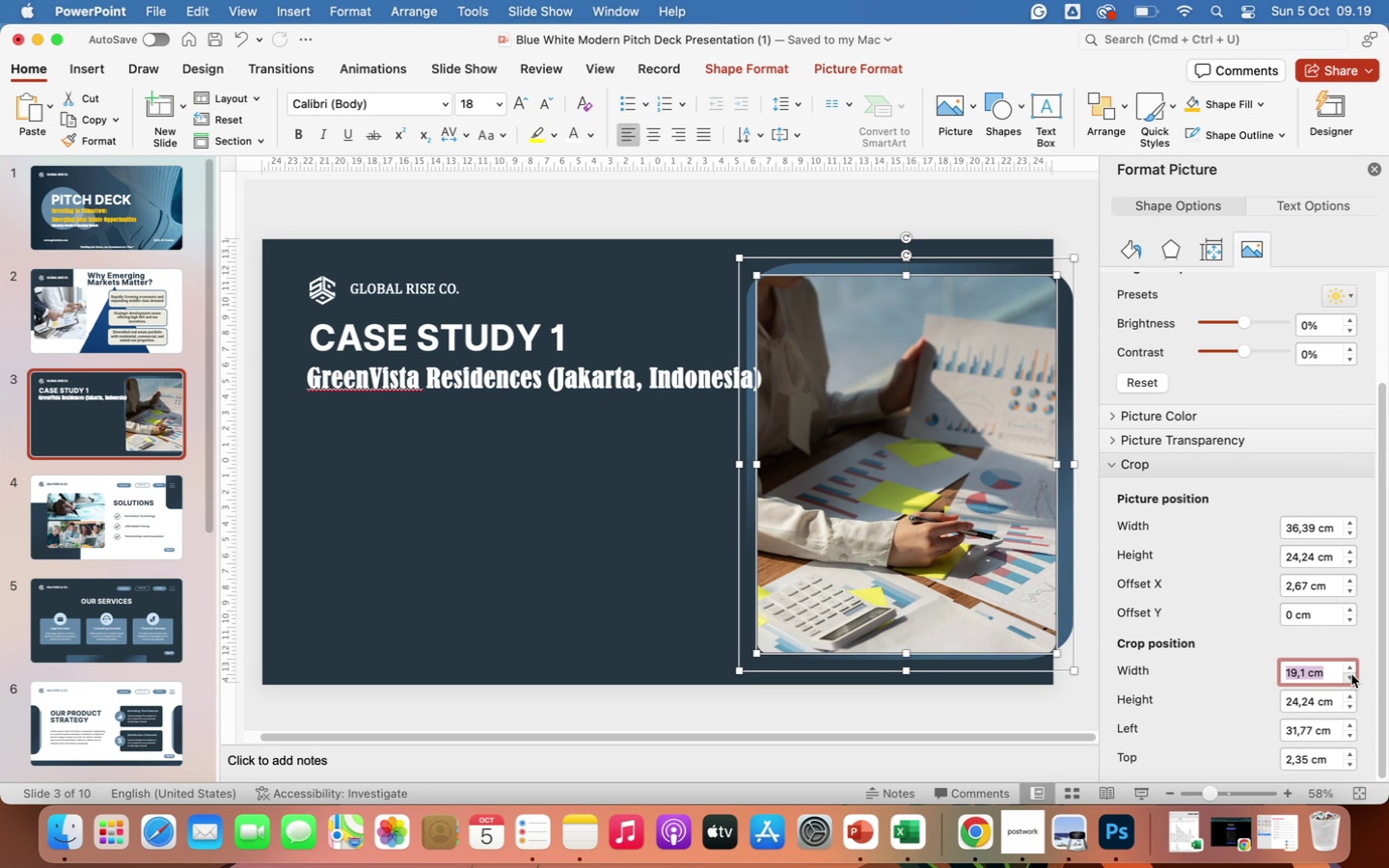 
left_click([1351, 674])